 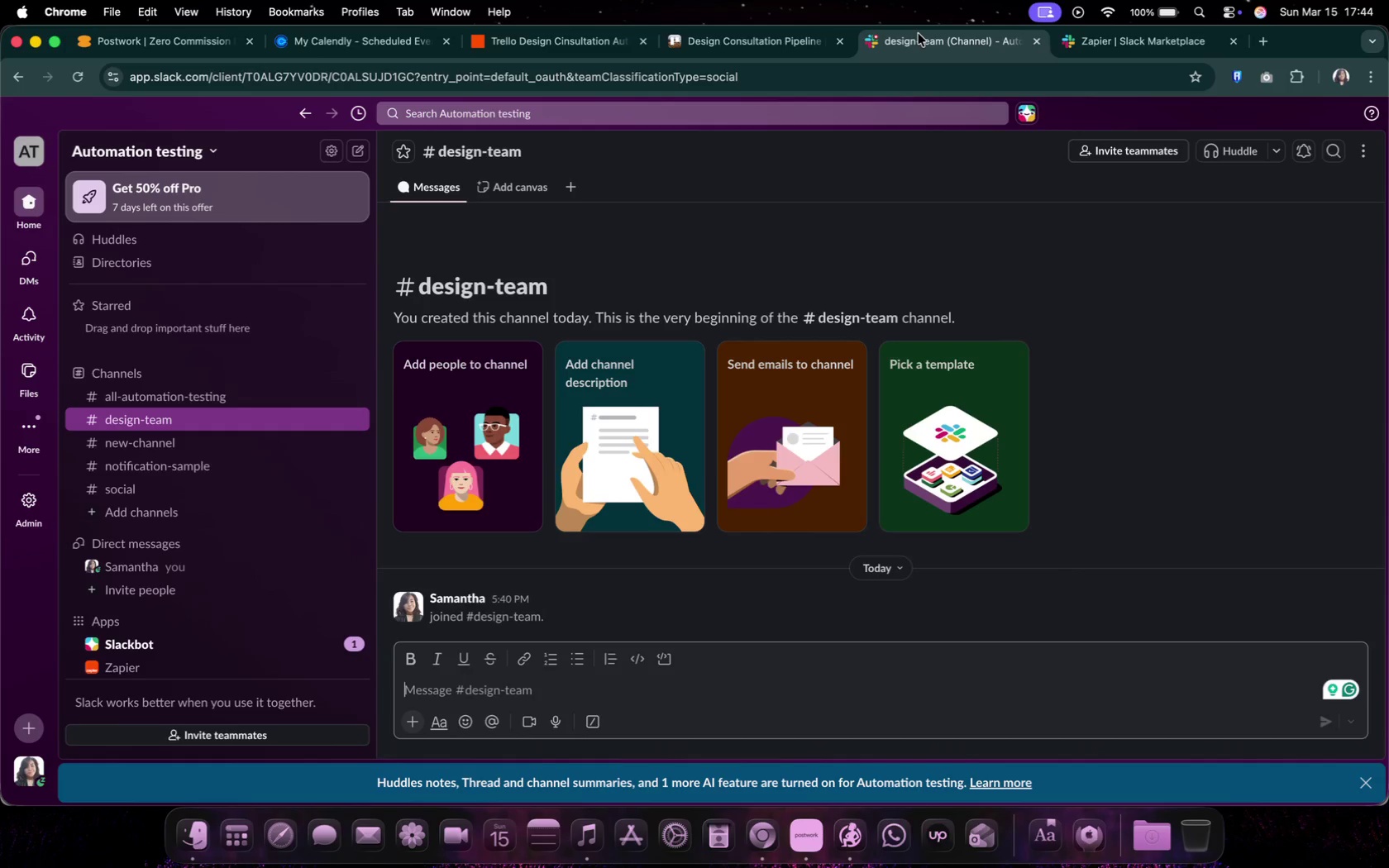 
left_click([200, 152])
 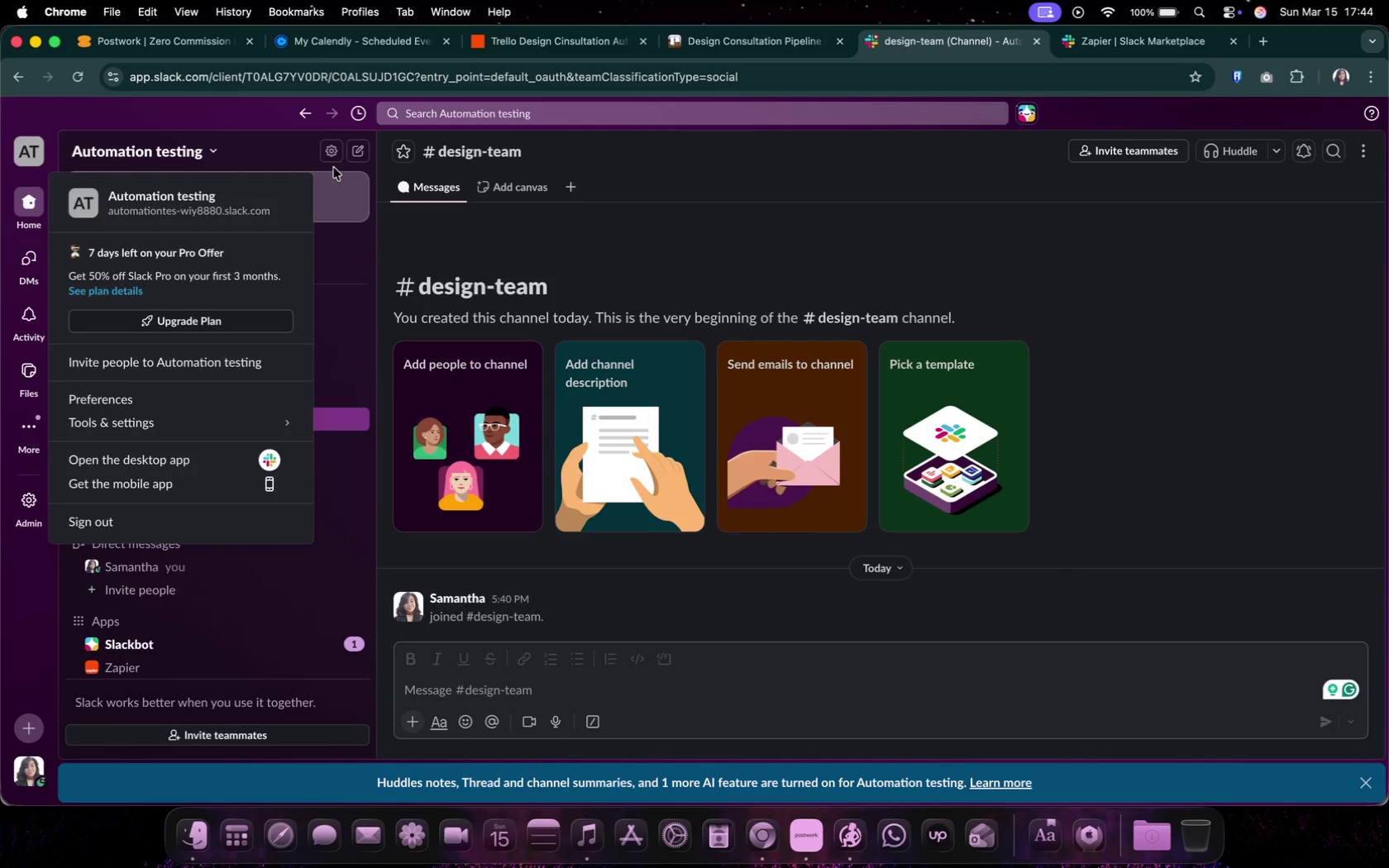 
left_click([331, 159])
 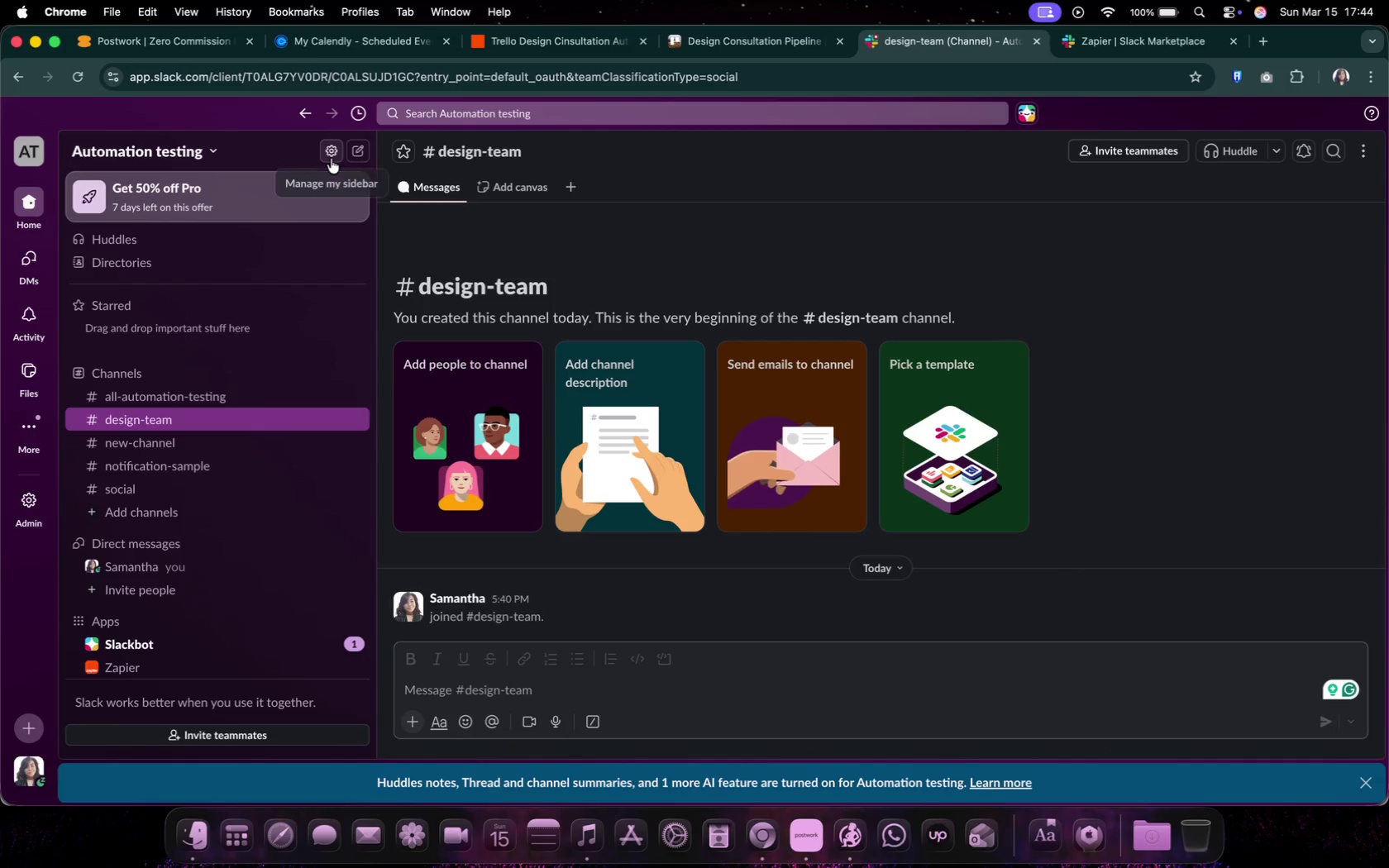 
left_click([331, 157])
 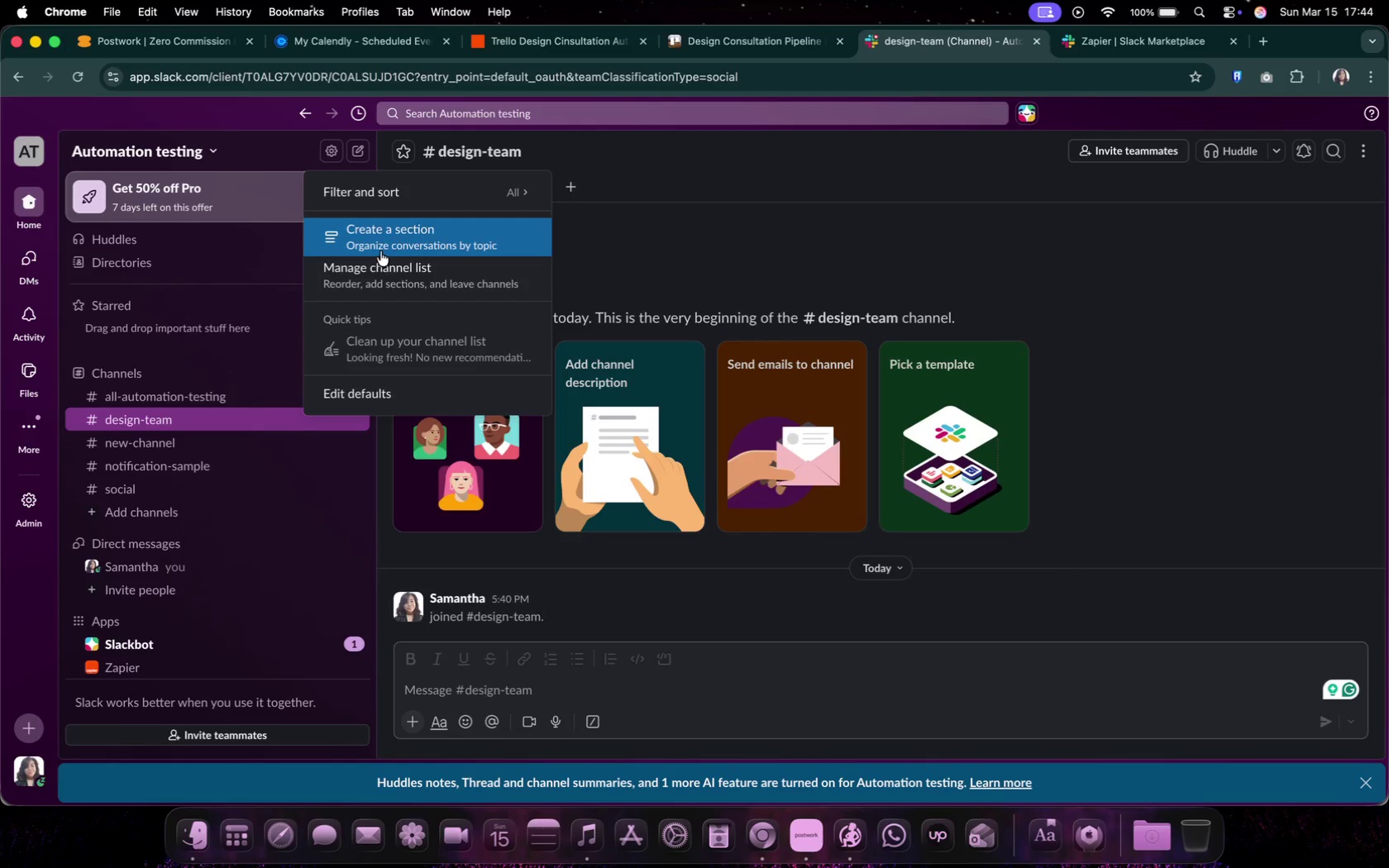 
double_click([198, 156])
 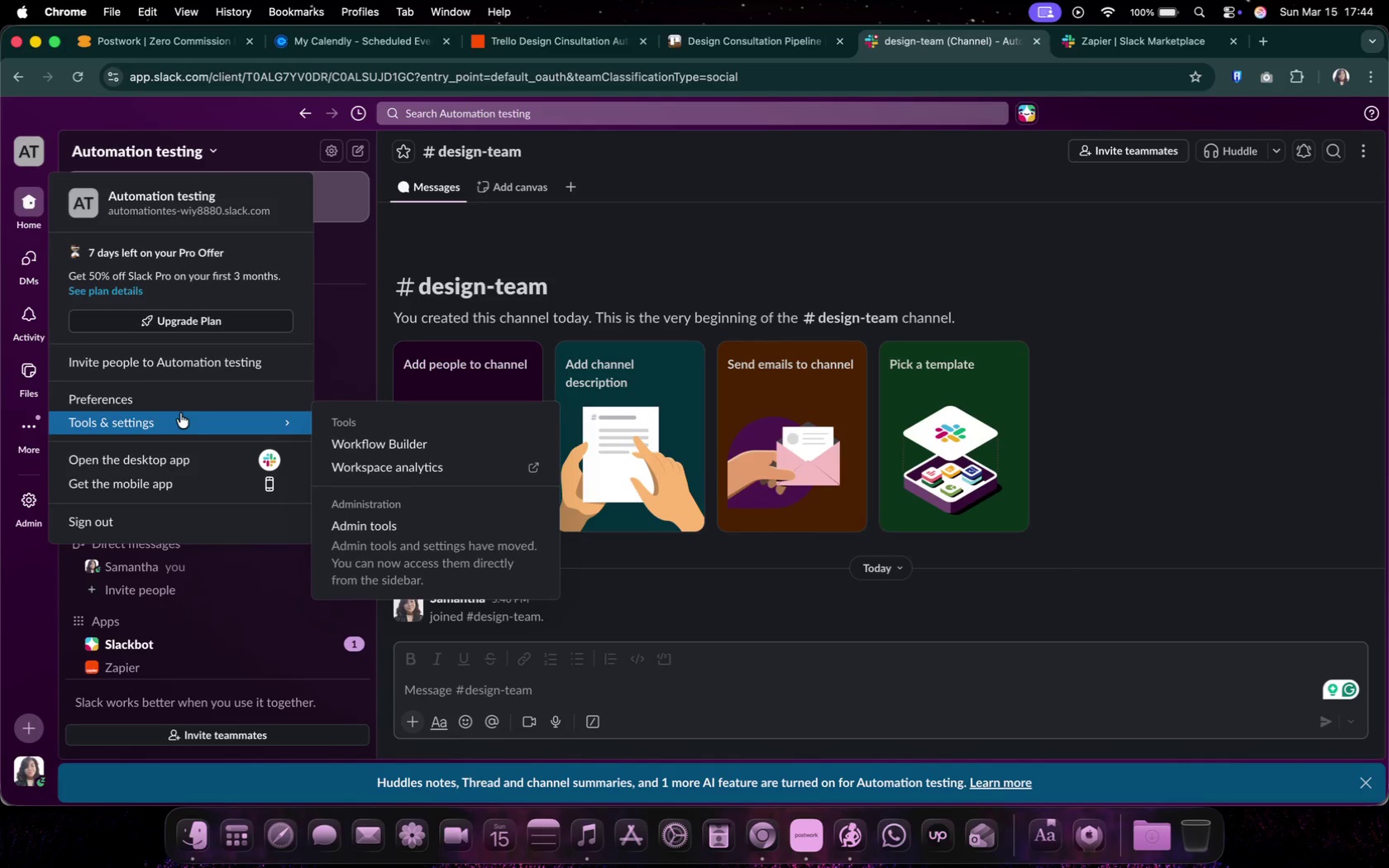 
mouse_move([216, 429])
 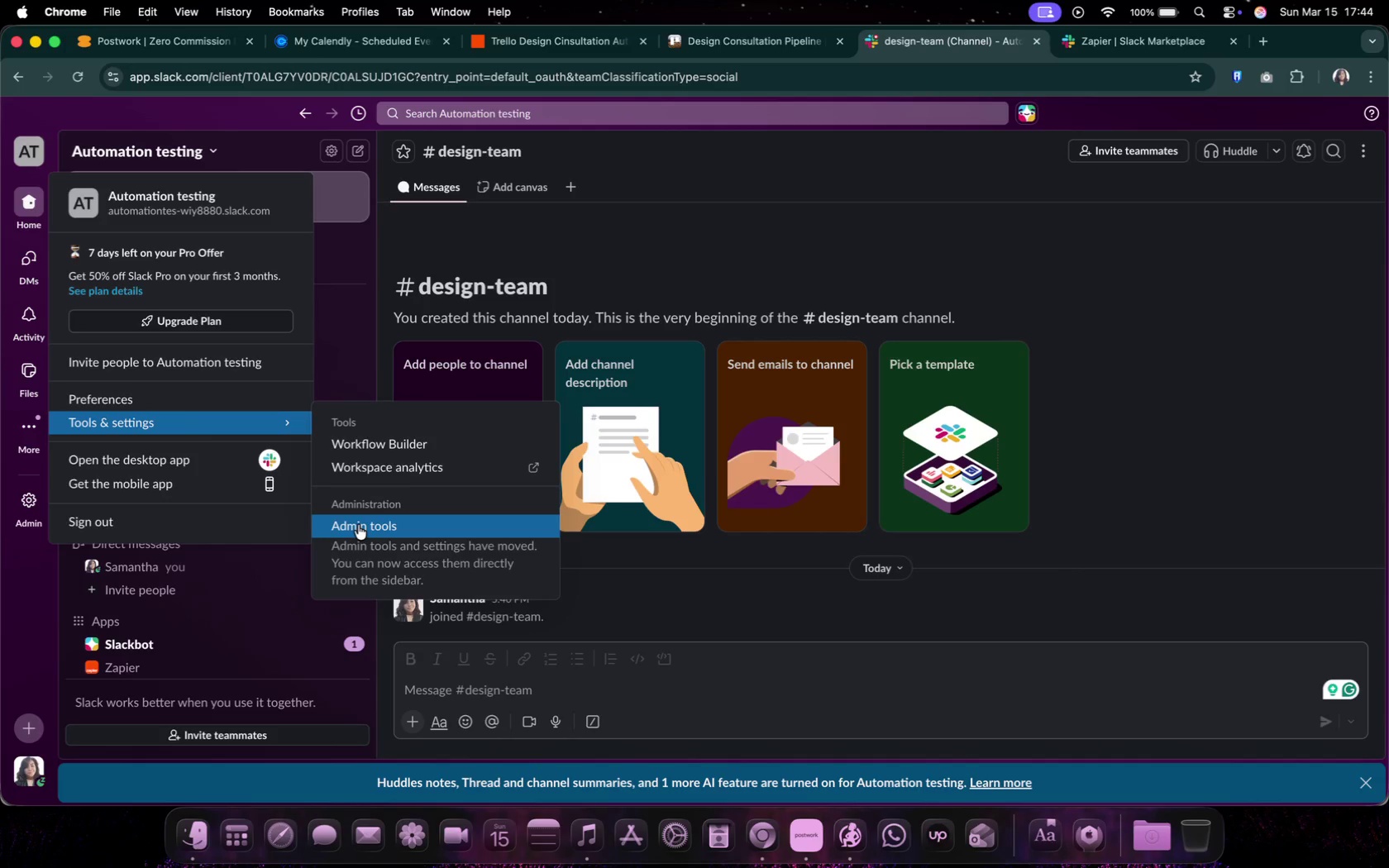 
left_click([358, 525])
 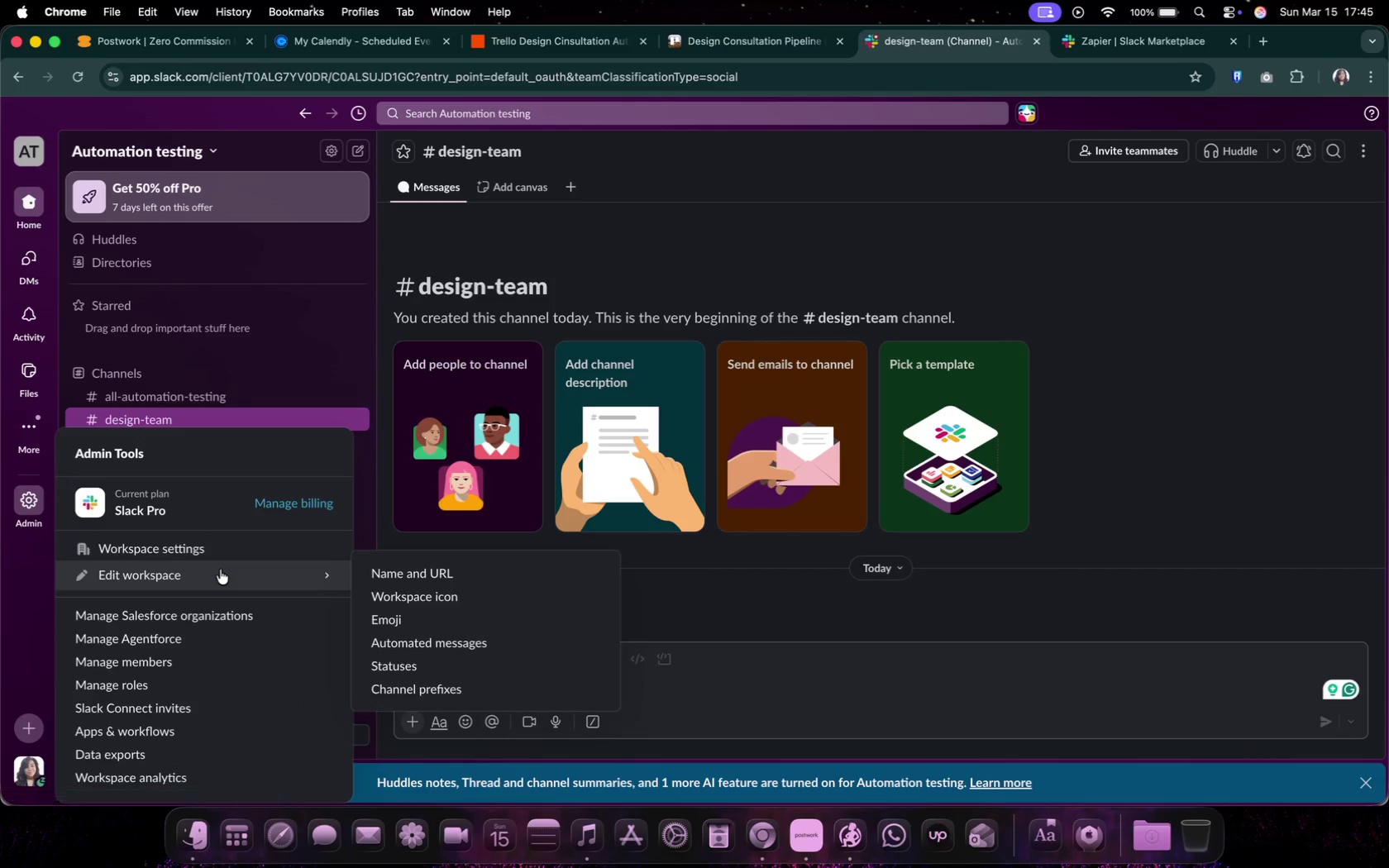 
left_click([227, 559])
 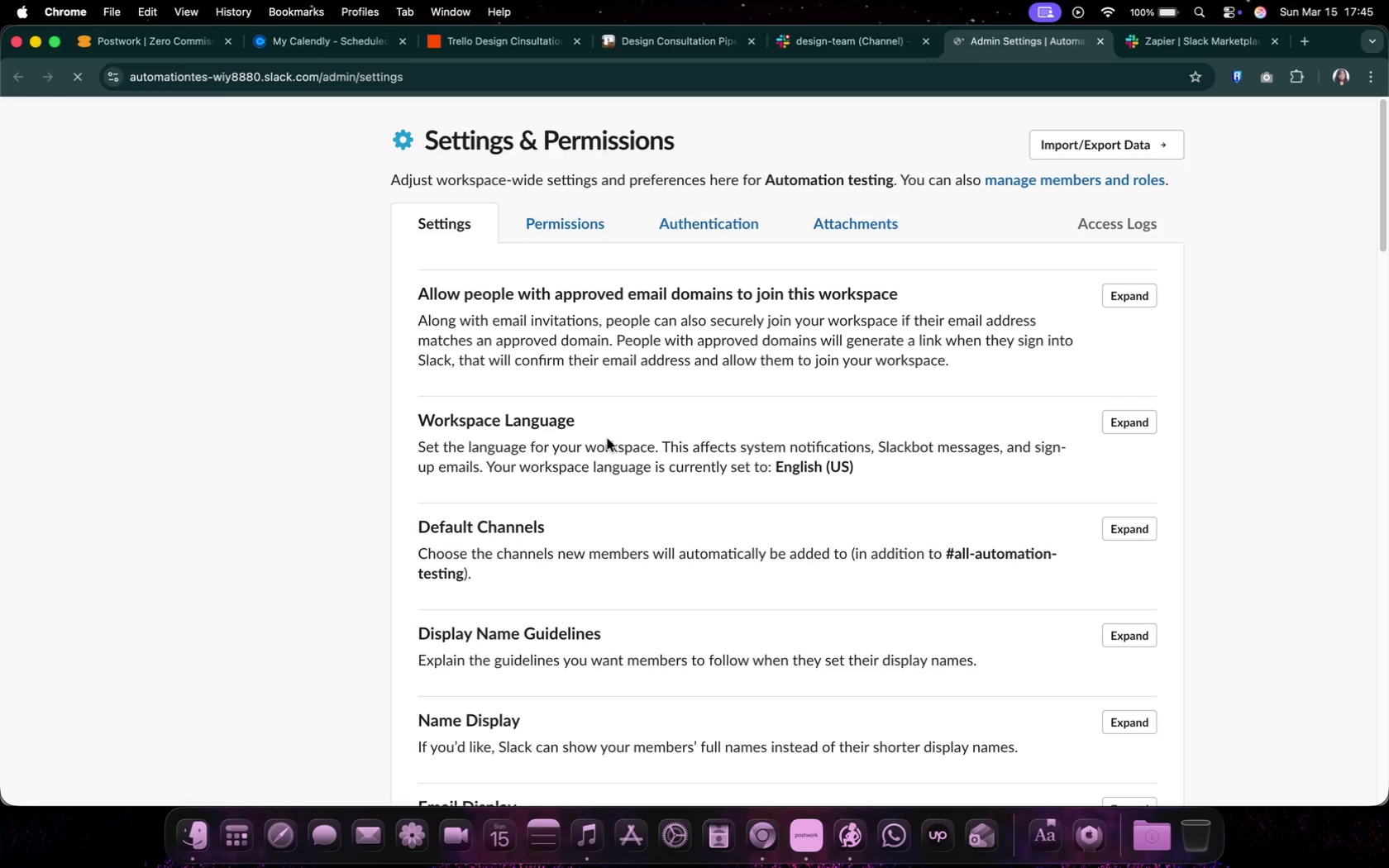 
scroll: coordinate [608, 438], scroll_direction: down, amount: 25.0
 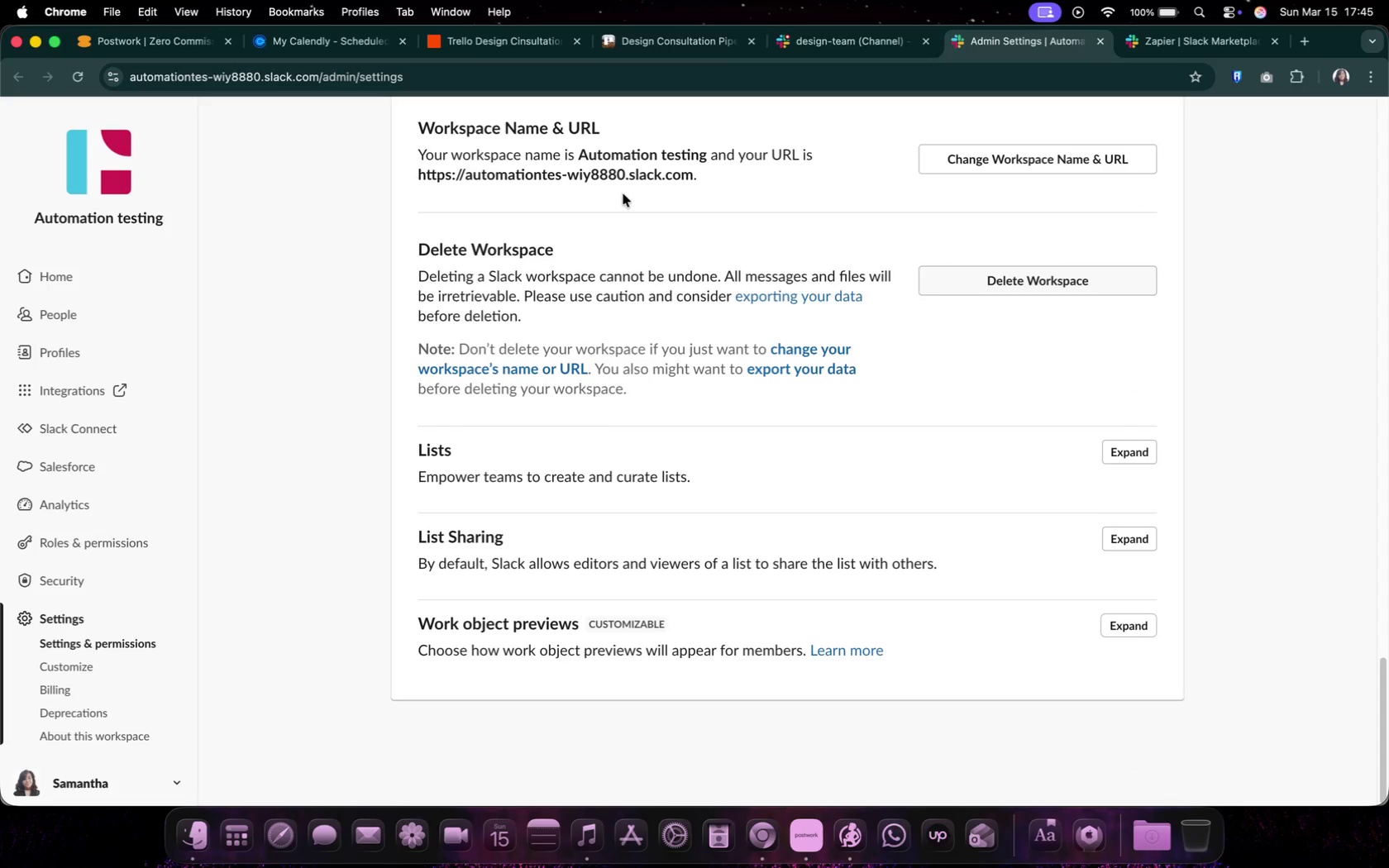 
scroll: coordinate [562, 233], scroll_direction: up, amount: 97.0
 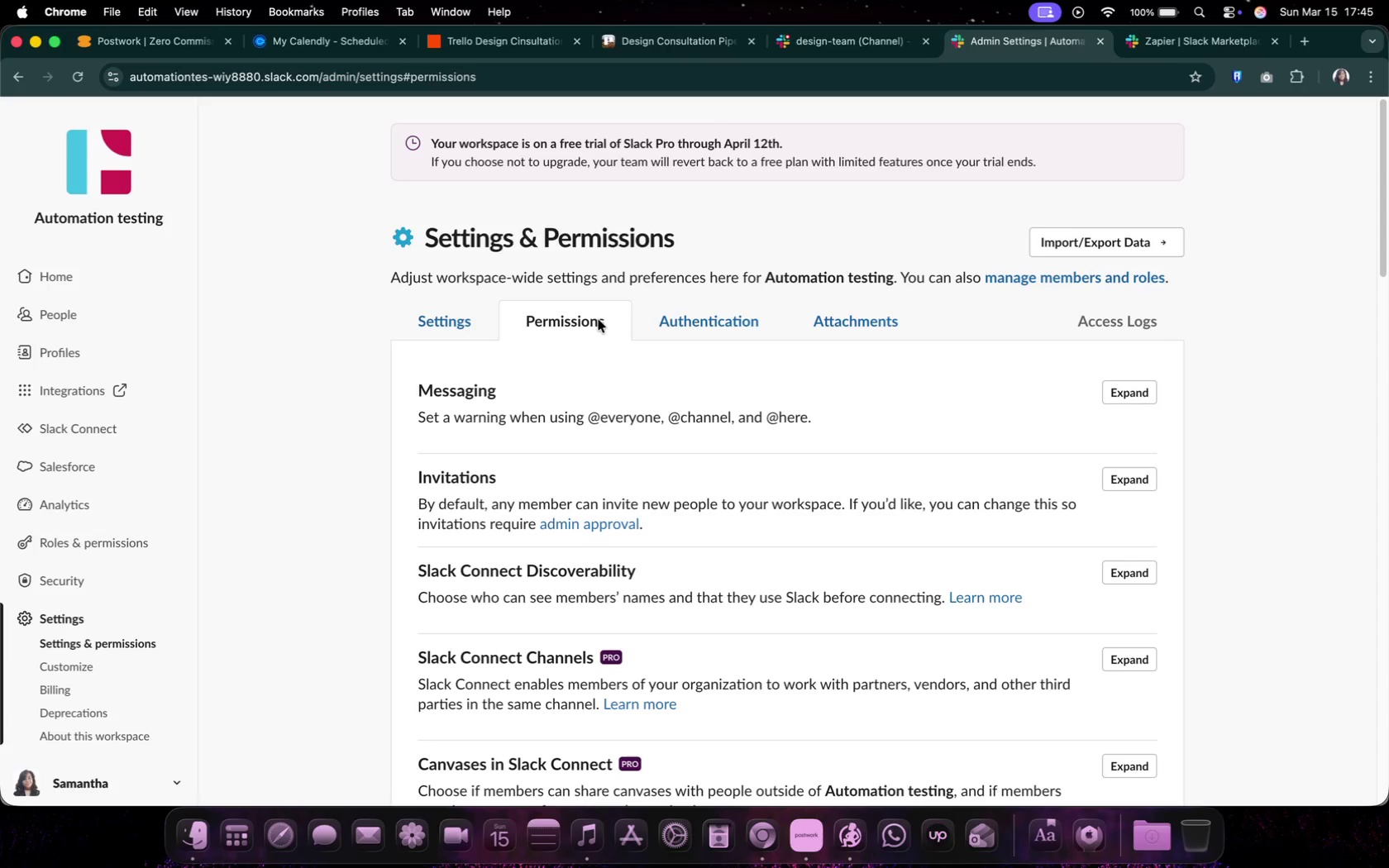 
scroll: coordinate [876, 323], scroll_direction: down, amount: 71.0
 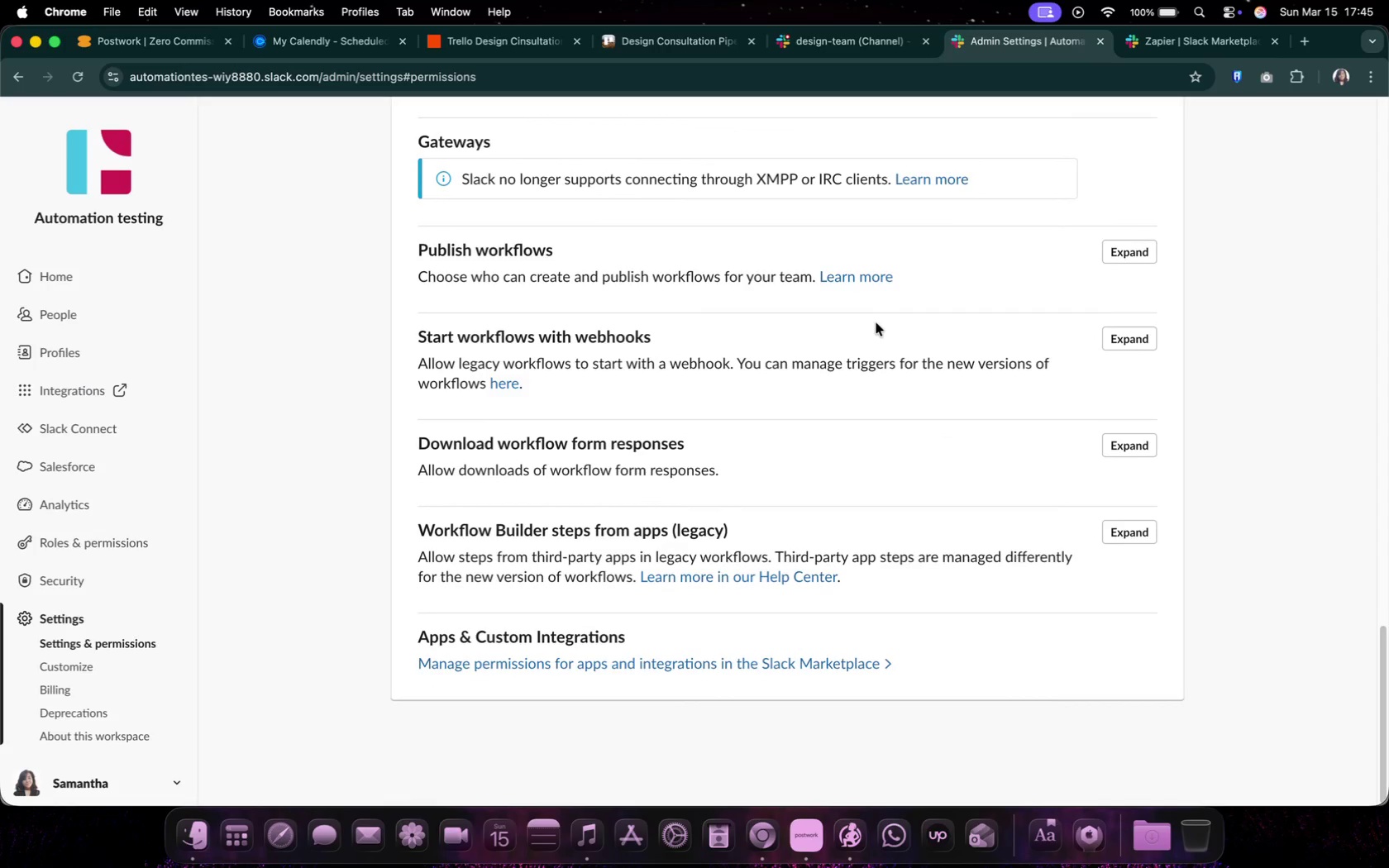 
scroll: coordinate [868, 325], scroll_direction: up, amount: 56.0
 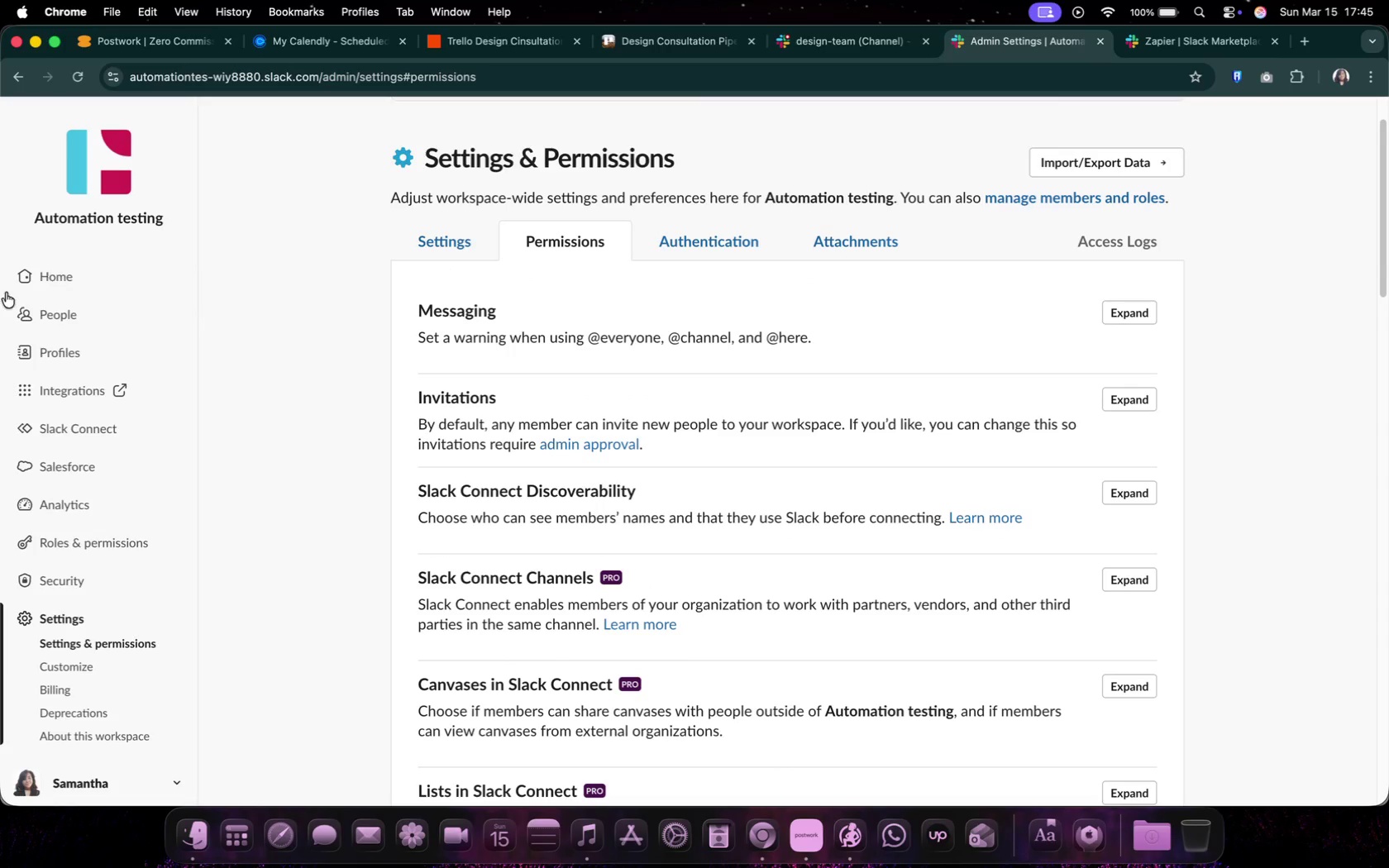 
mouse_move([50, 357])
 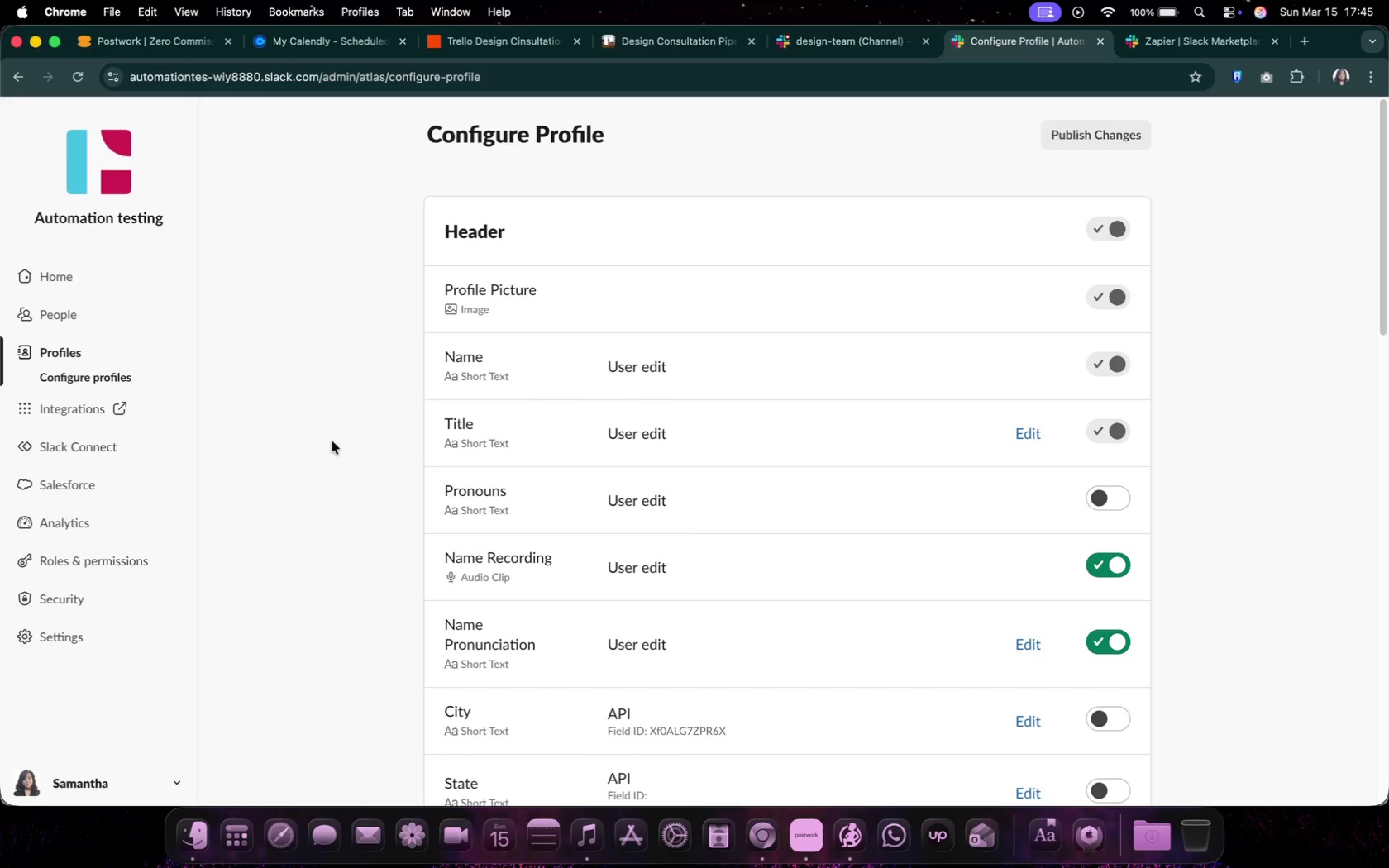 
scroll: coordinate [490, 613], scroll_direction: down, amount: 26.0
 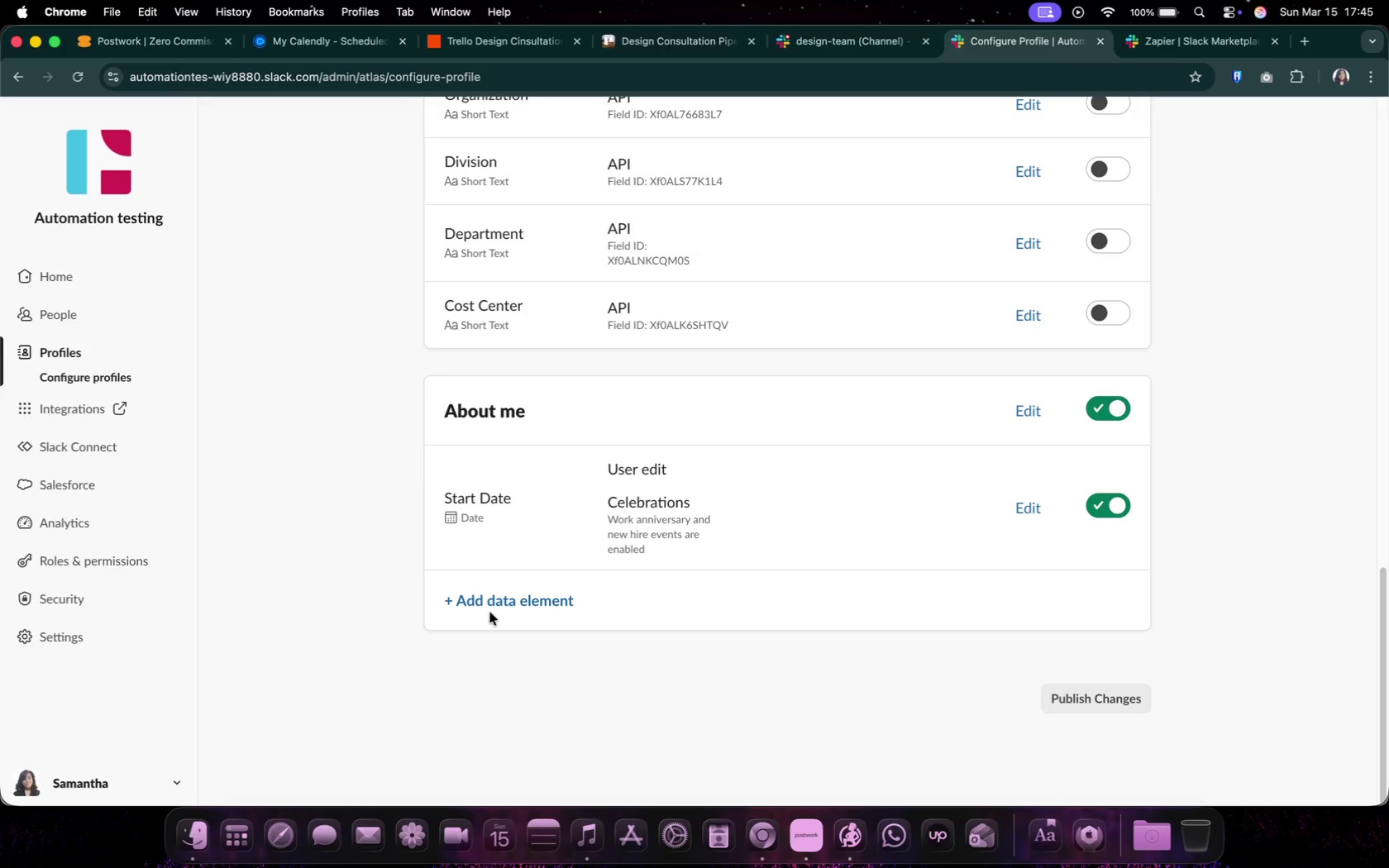 
wait(6.24)
 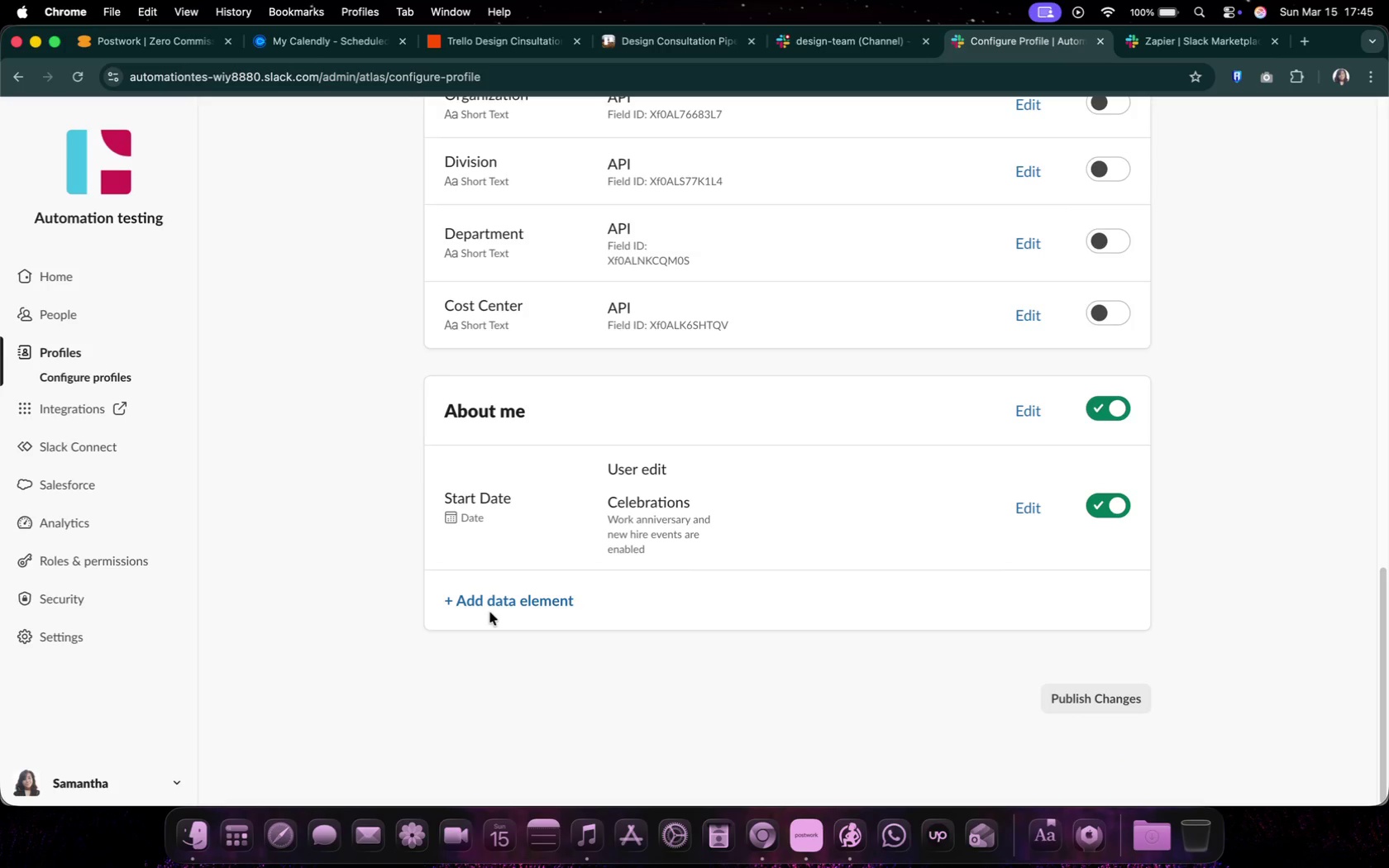 
mouse_move([98, 546])
 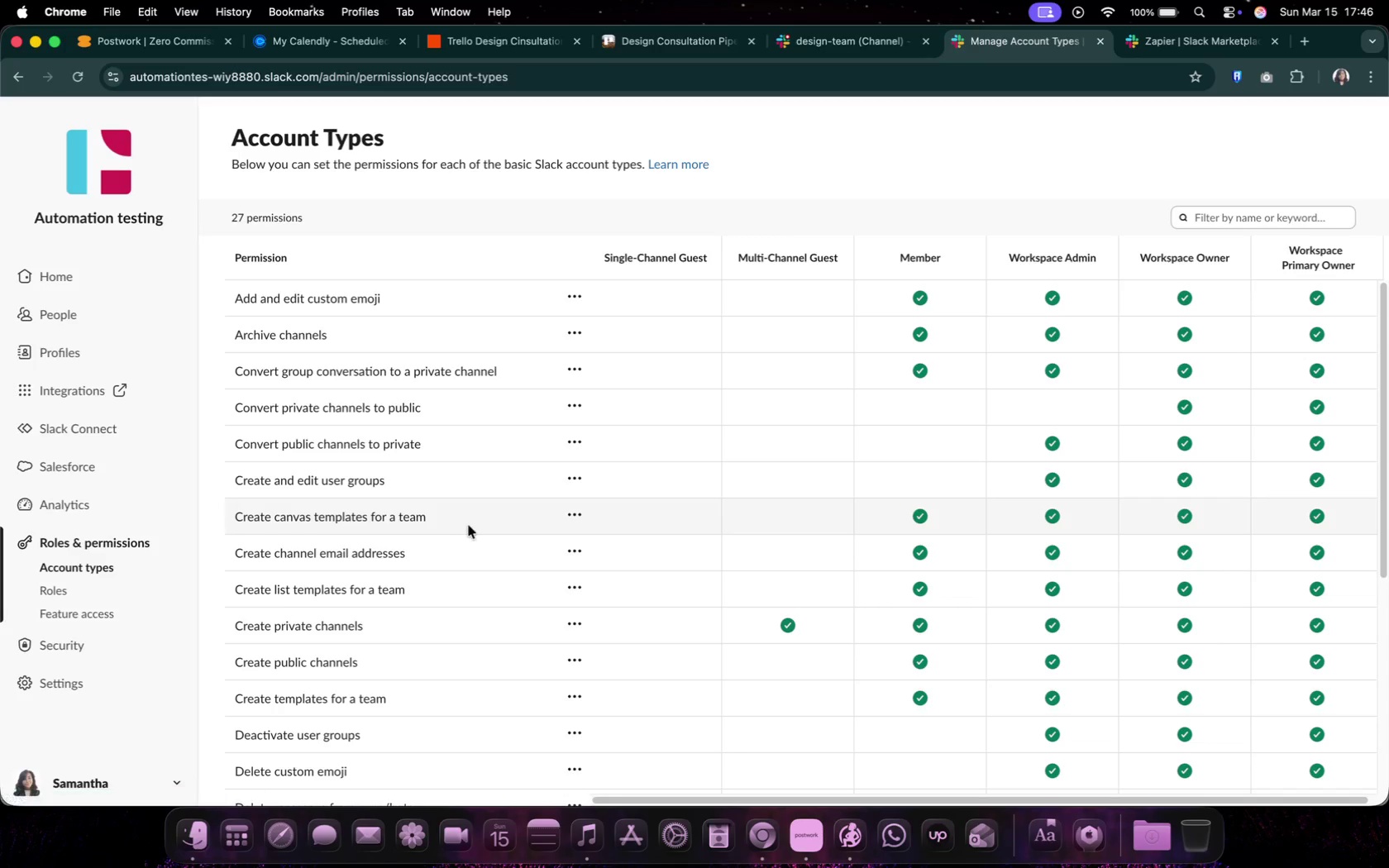 
scroll: coordinate [540, 506], scroll_direction: down, amount: 35.0
 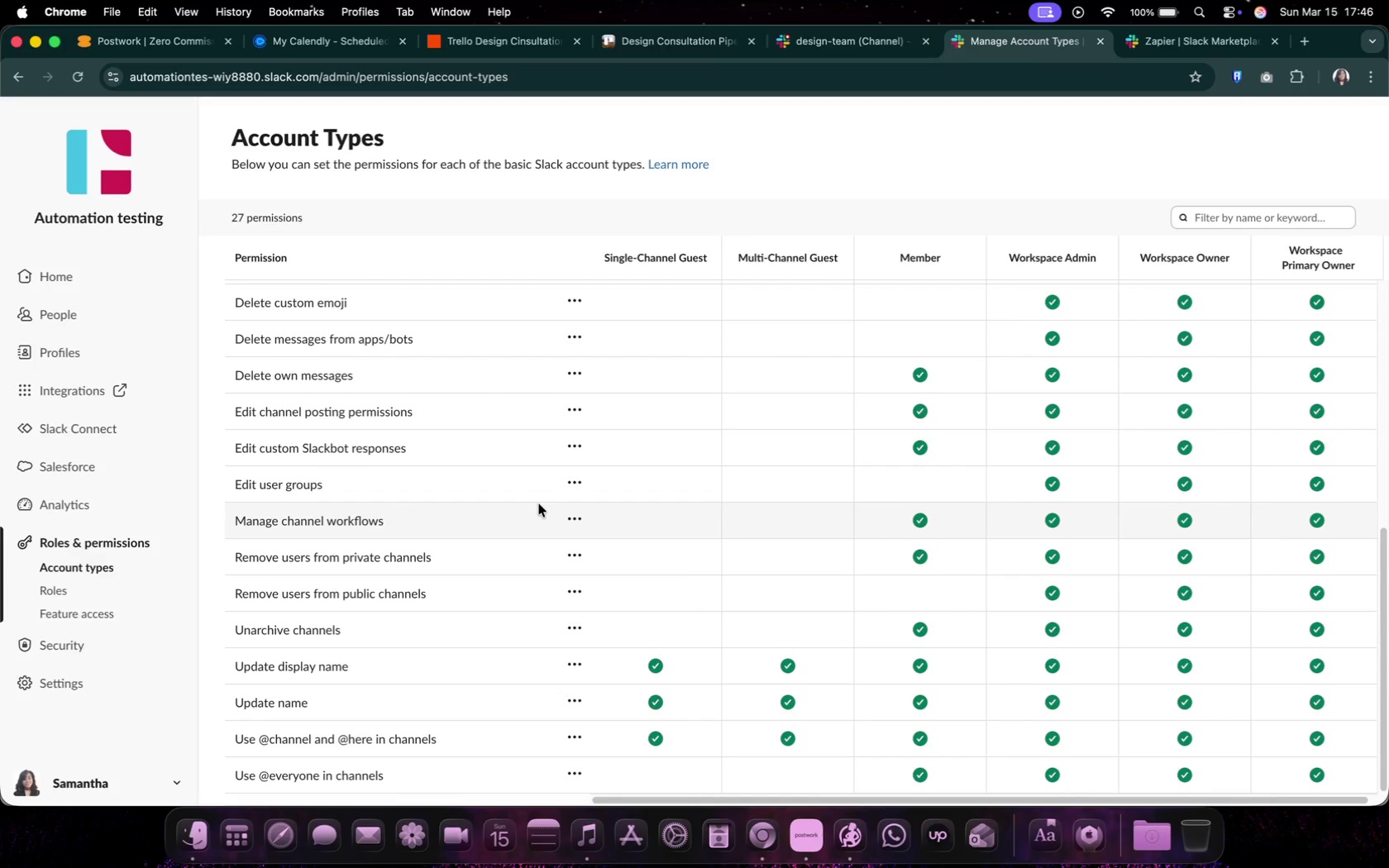 
scroll: coordinate [539, 504], scroll_direction: up, amount: 34.0
 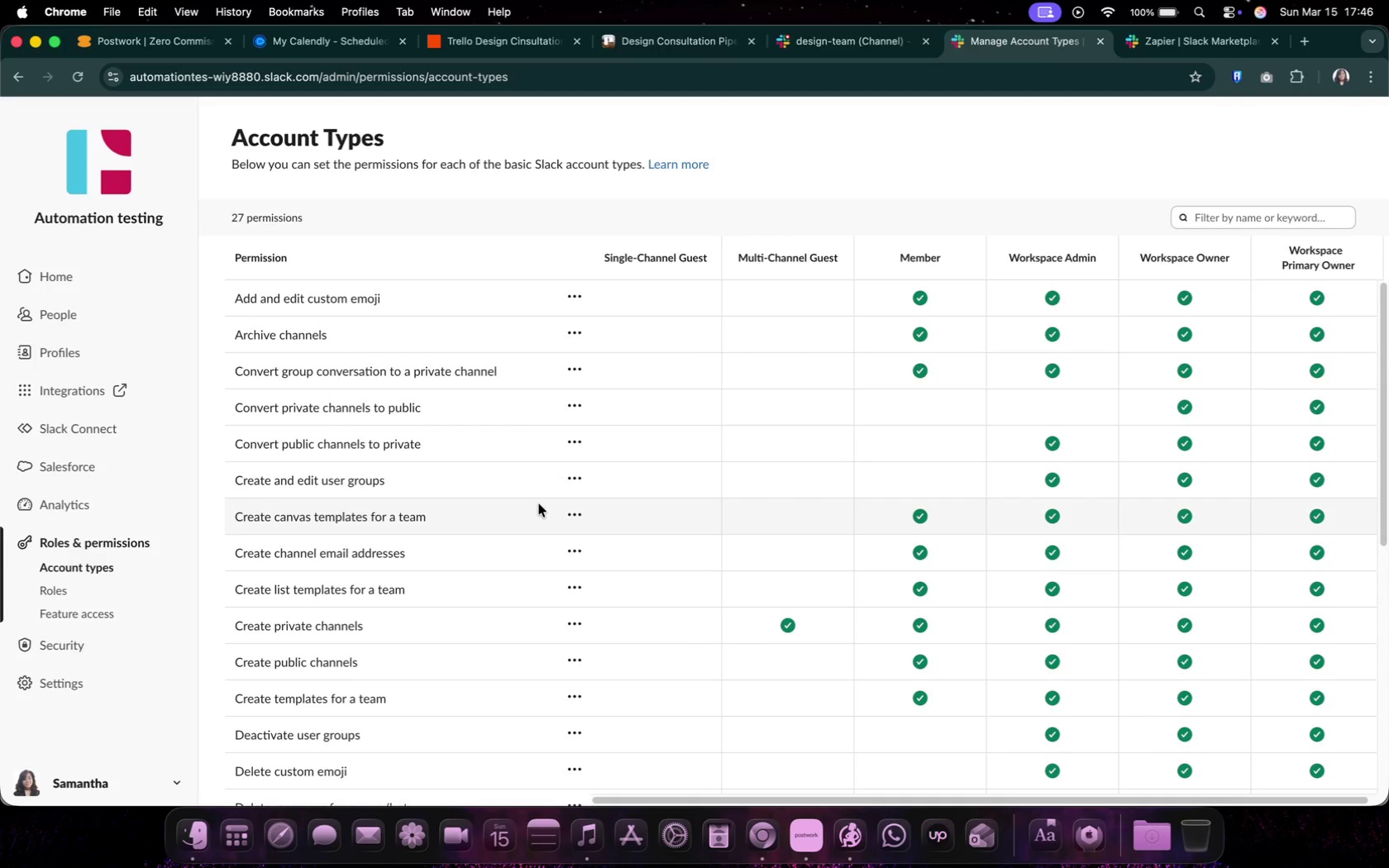 
scroll: coordinate [539, 504], scroll_direction: down, amount: 1.0
 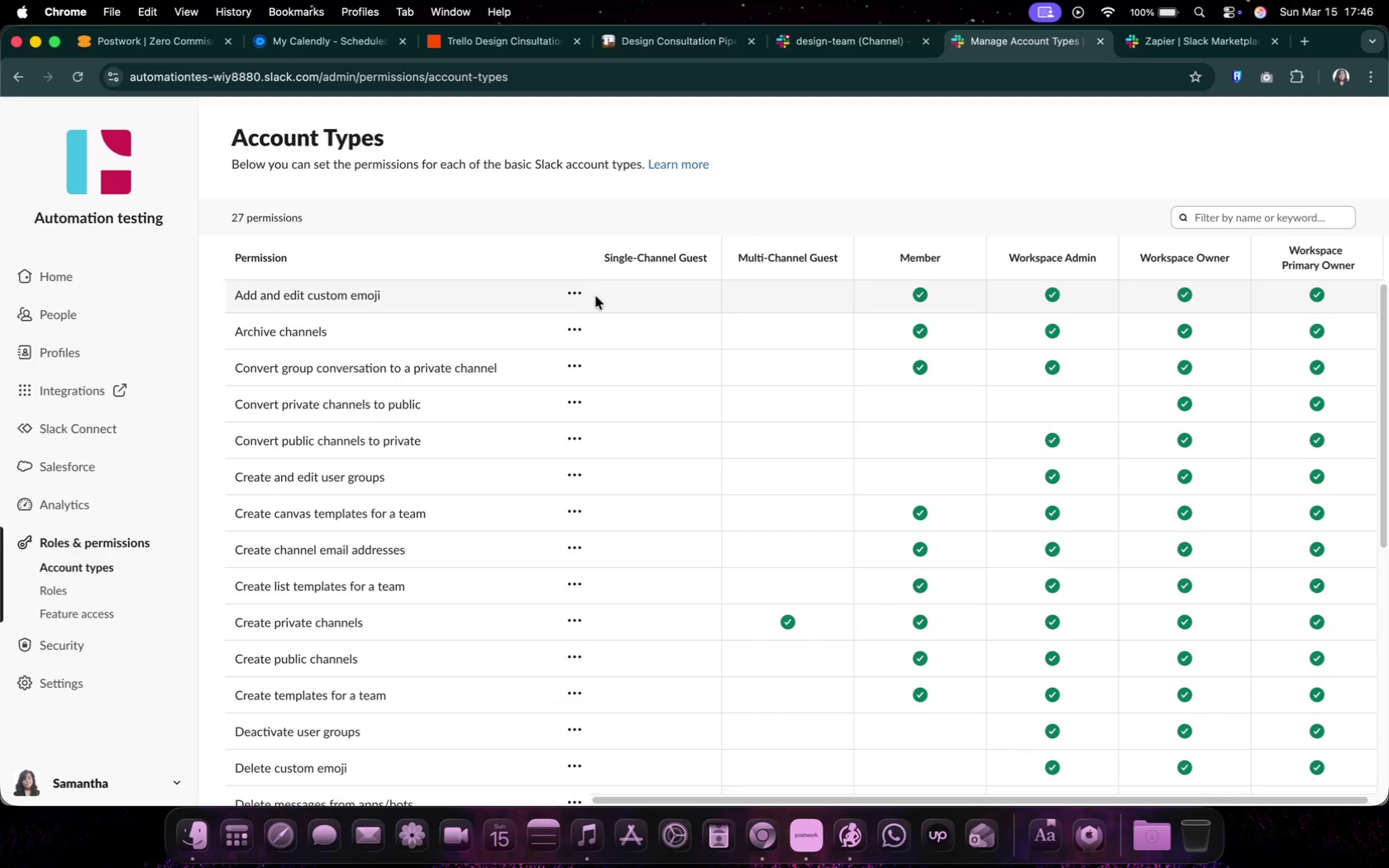 
left_click([570, 298])
 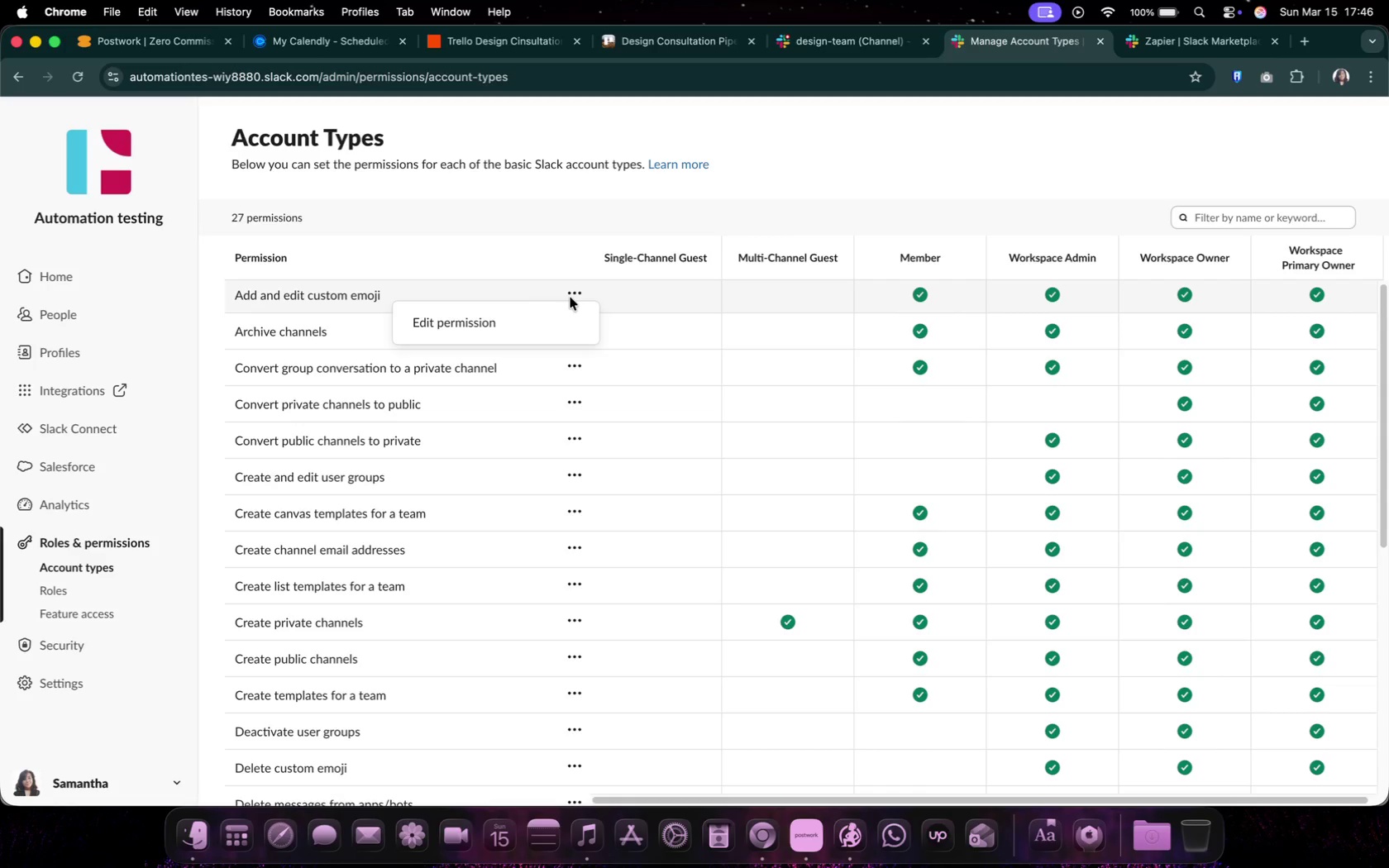 
left_click([571, 296])
 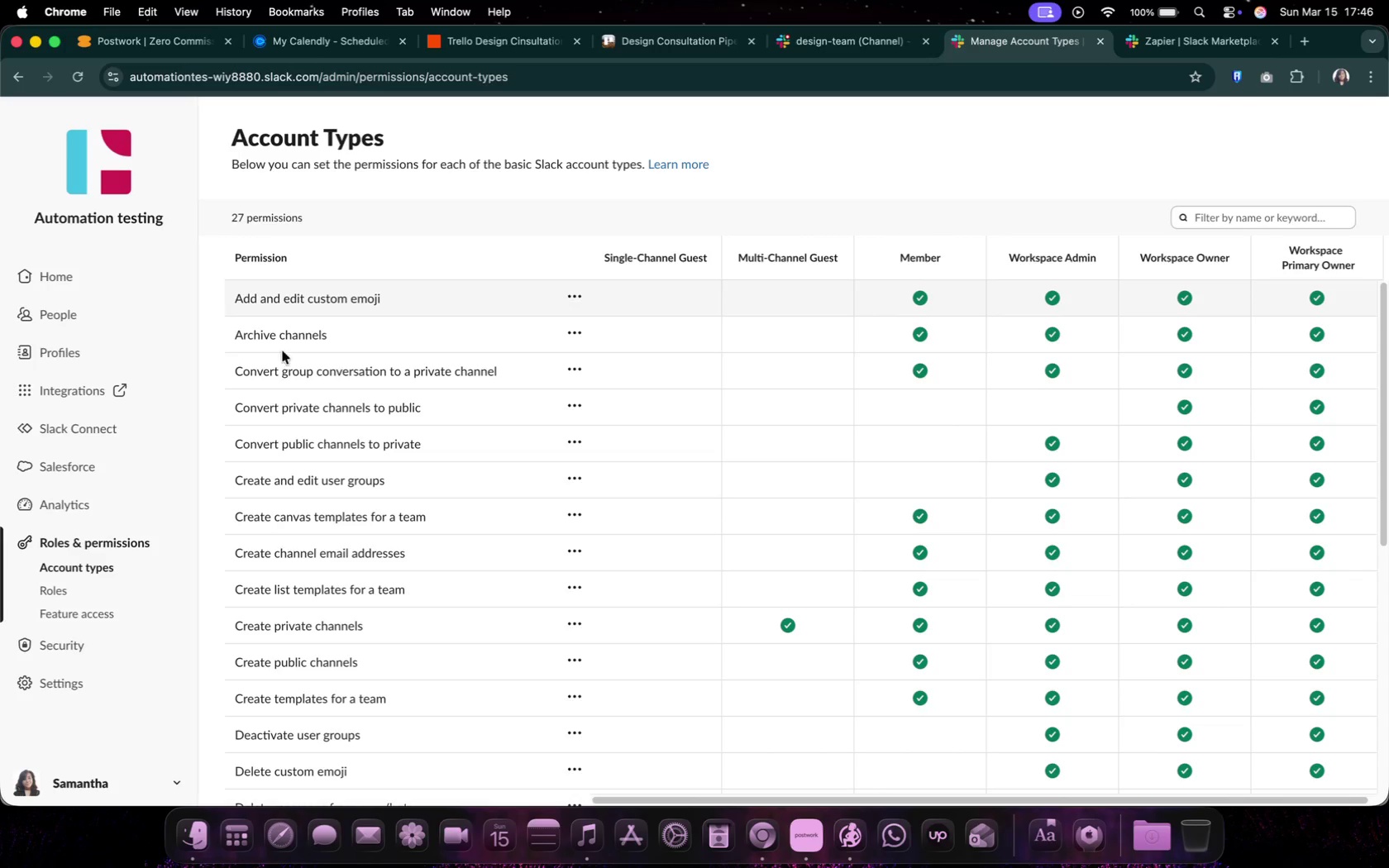 
wait(5.45)
 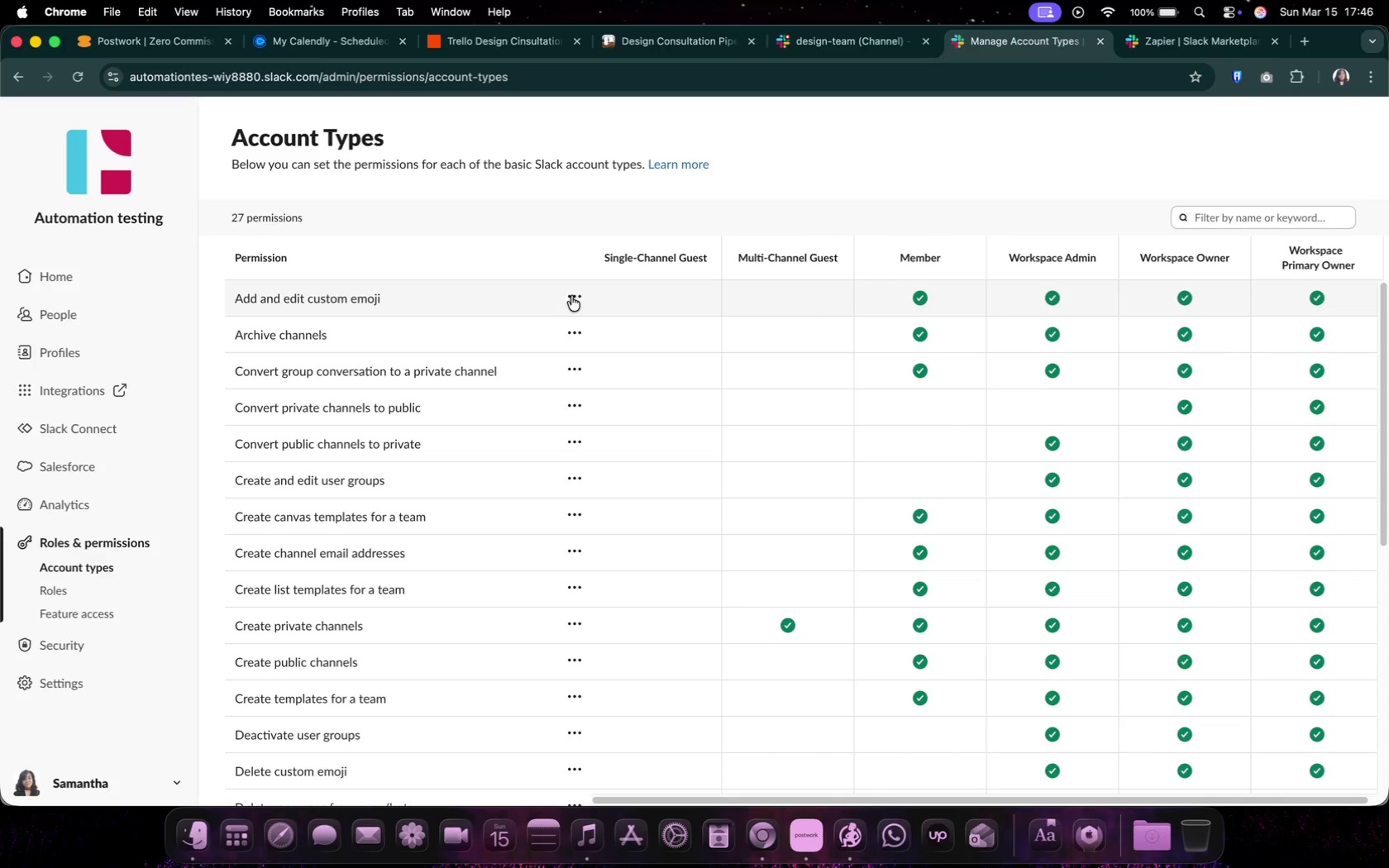 
left_click_drag(start_coordinate=[69, 591], to_coordinate=[69, 587])
 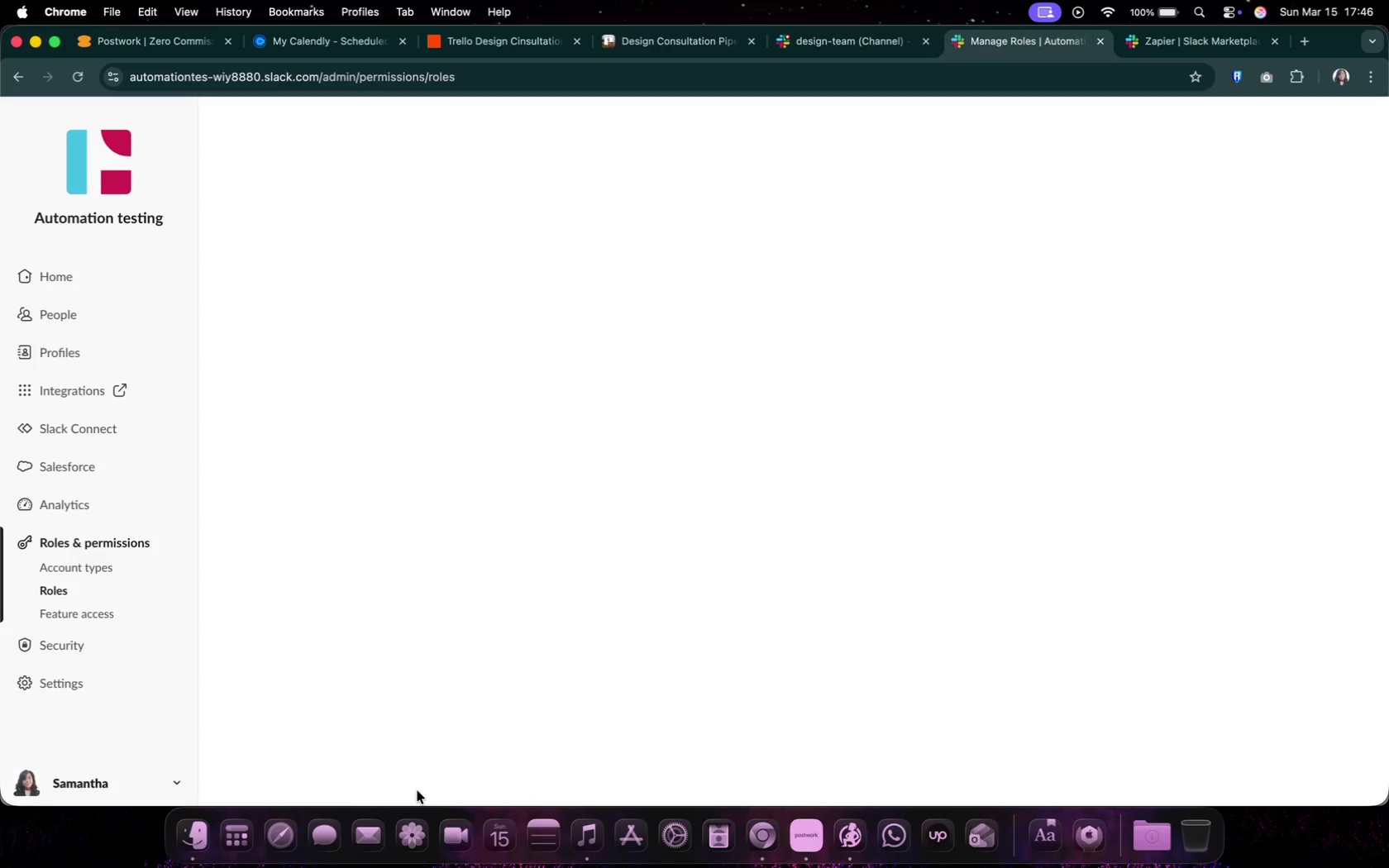 
wait(8.81)
 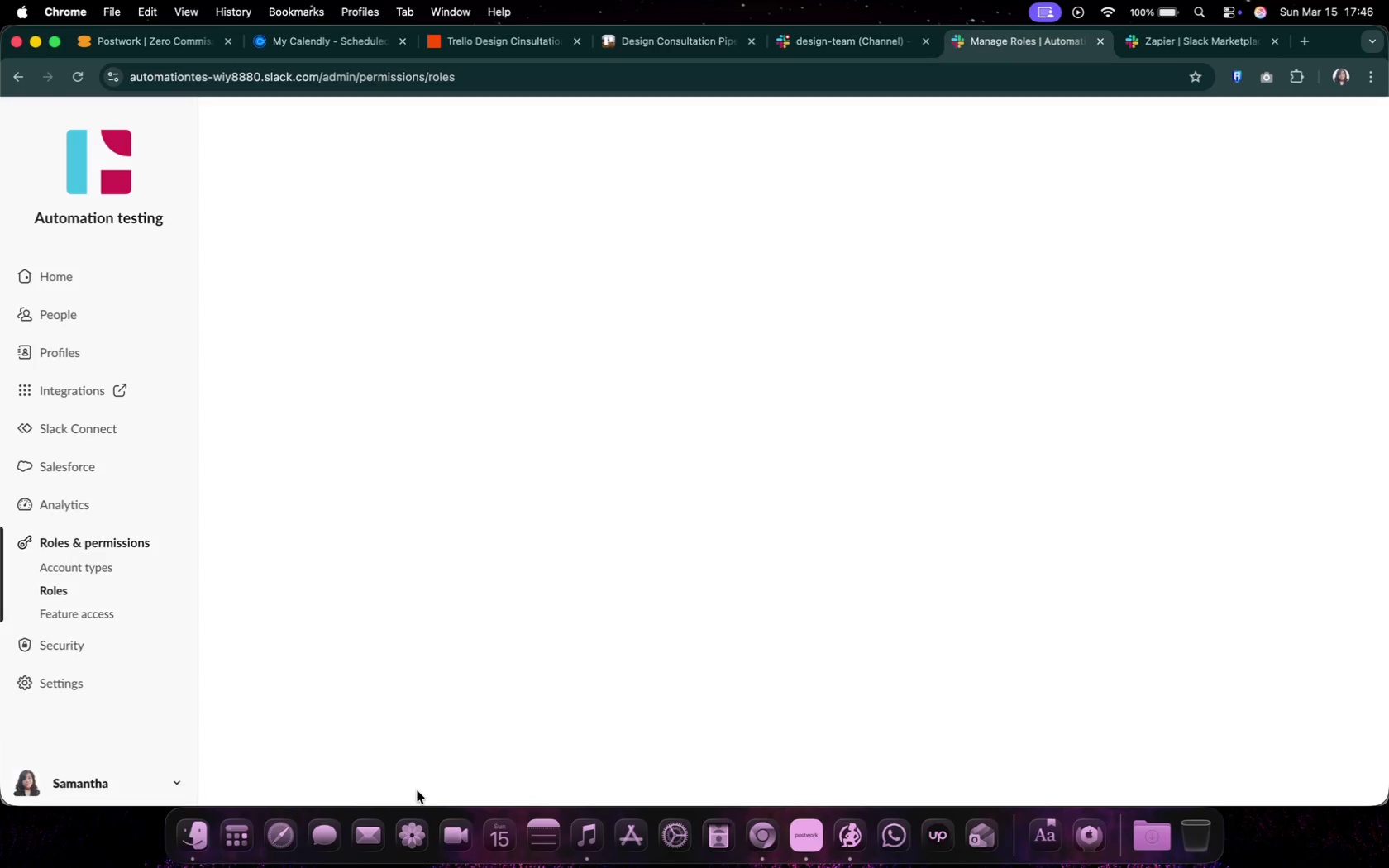 
mouse_move([481, 333])
 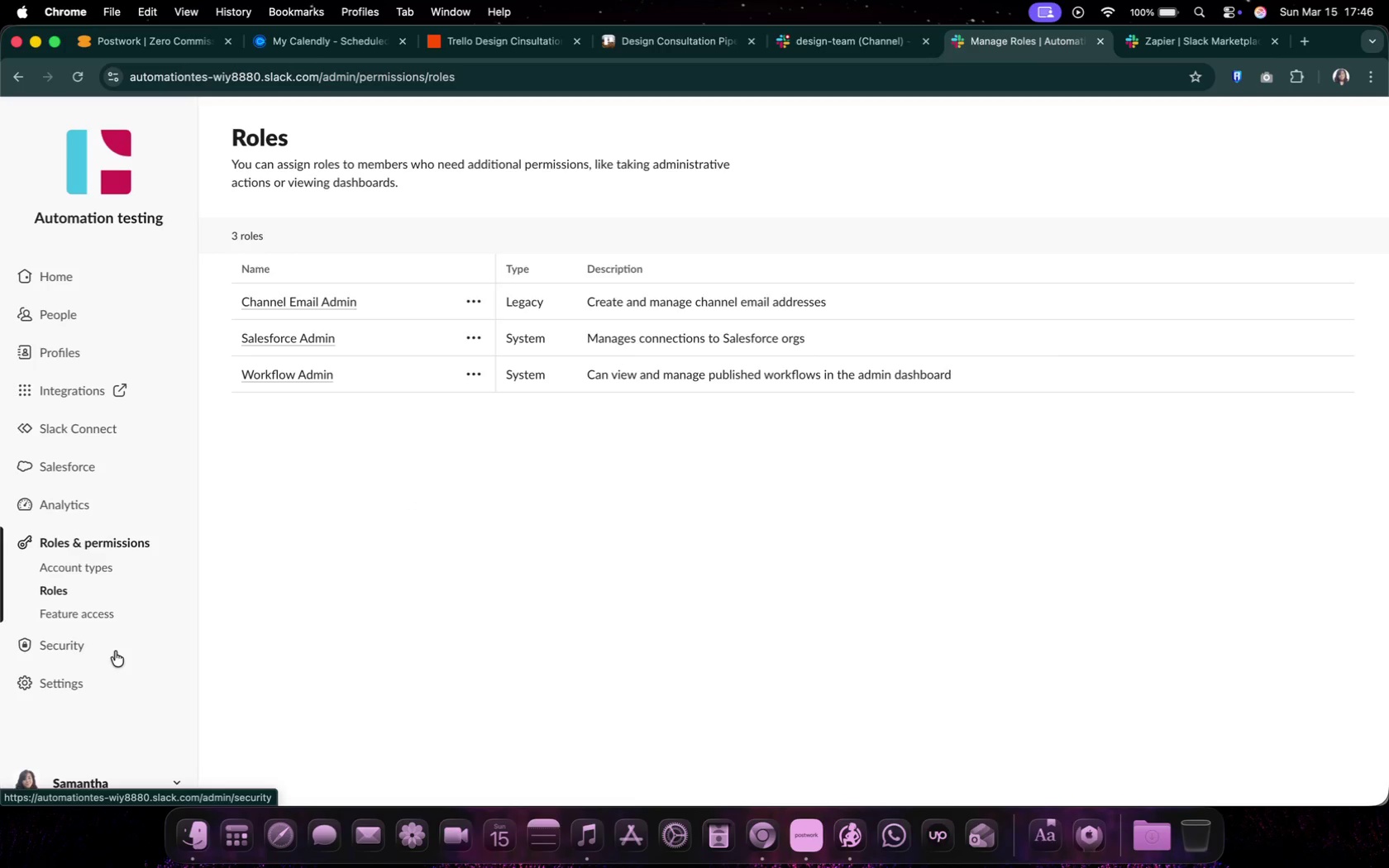 
left_click([471, 570])
 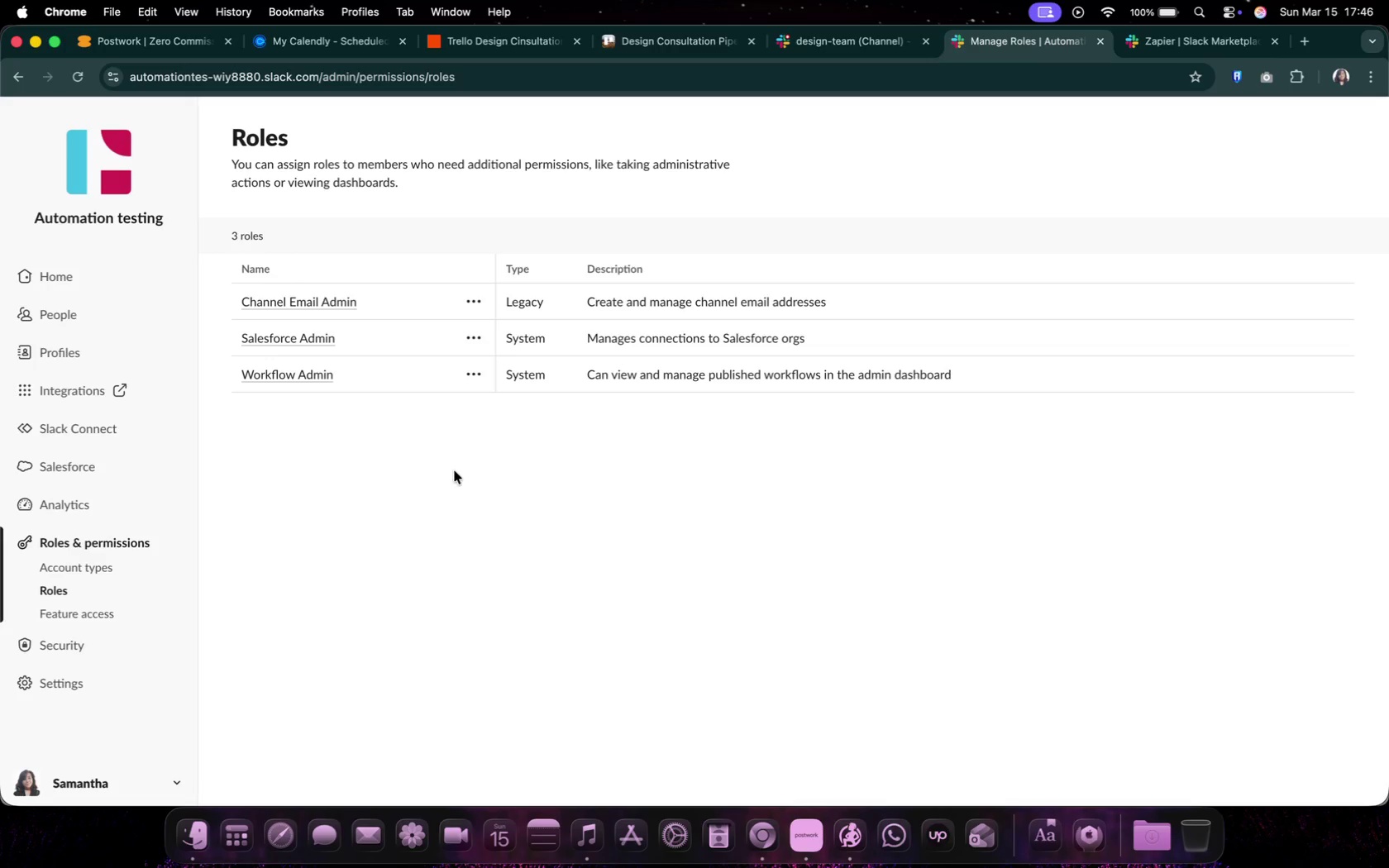 
mouse_move([798, 853])
 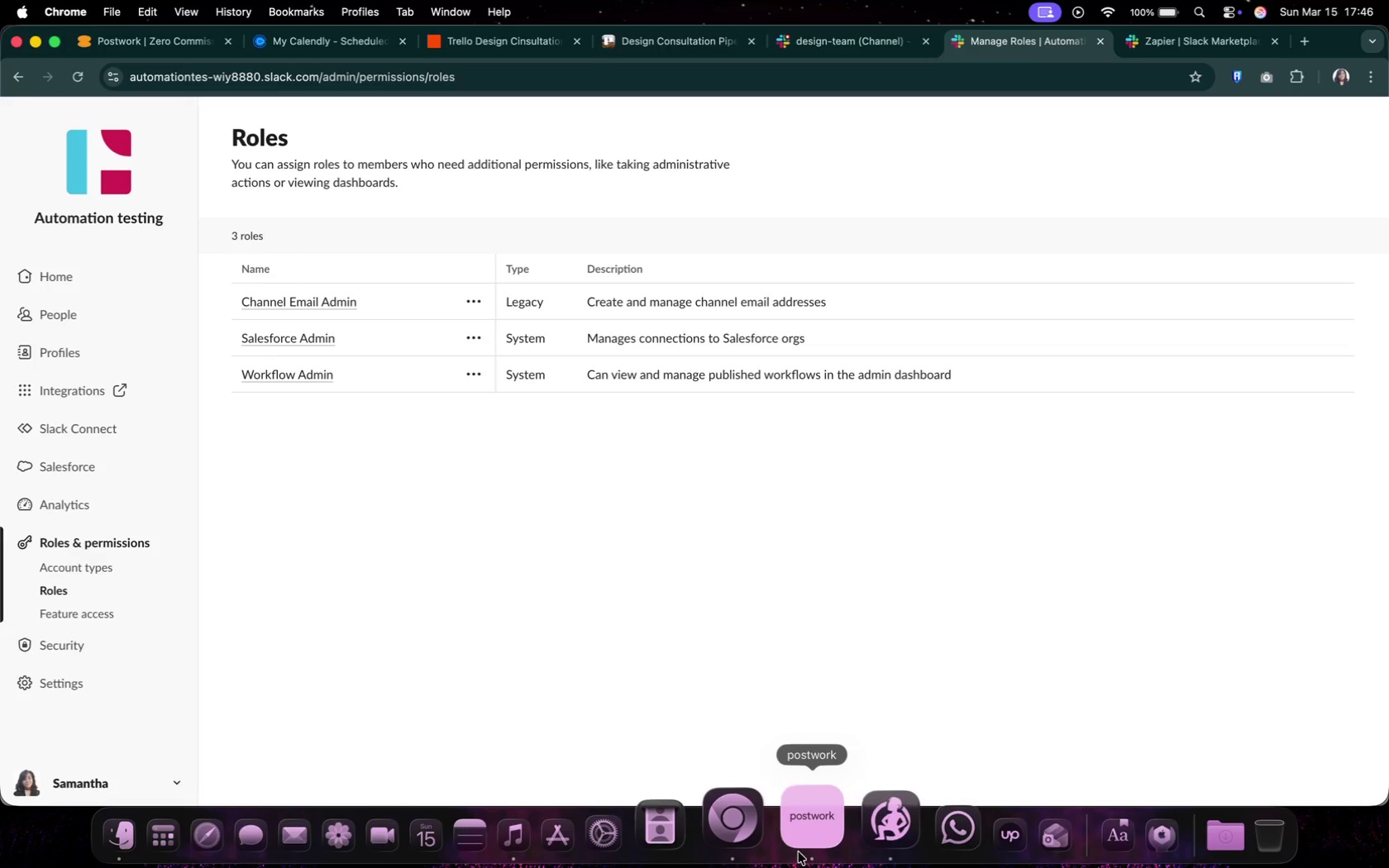 
left_click([799, 851])